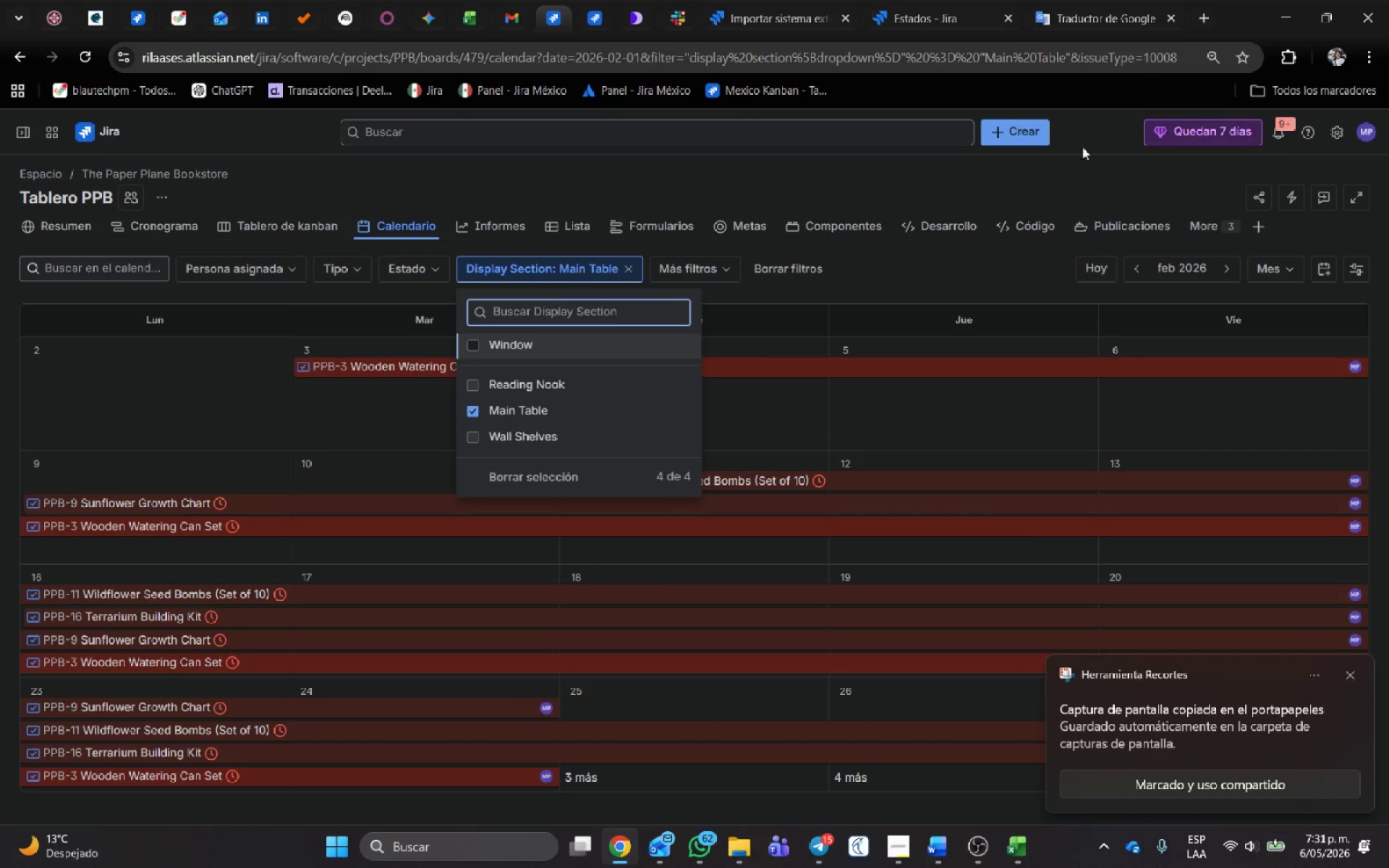 
left_click([1014, 283])
 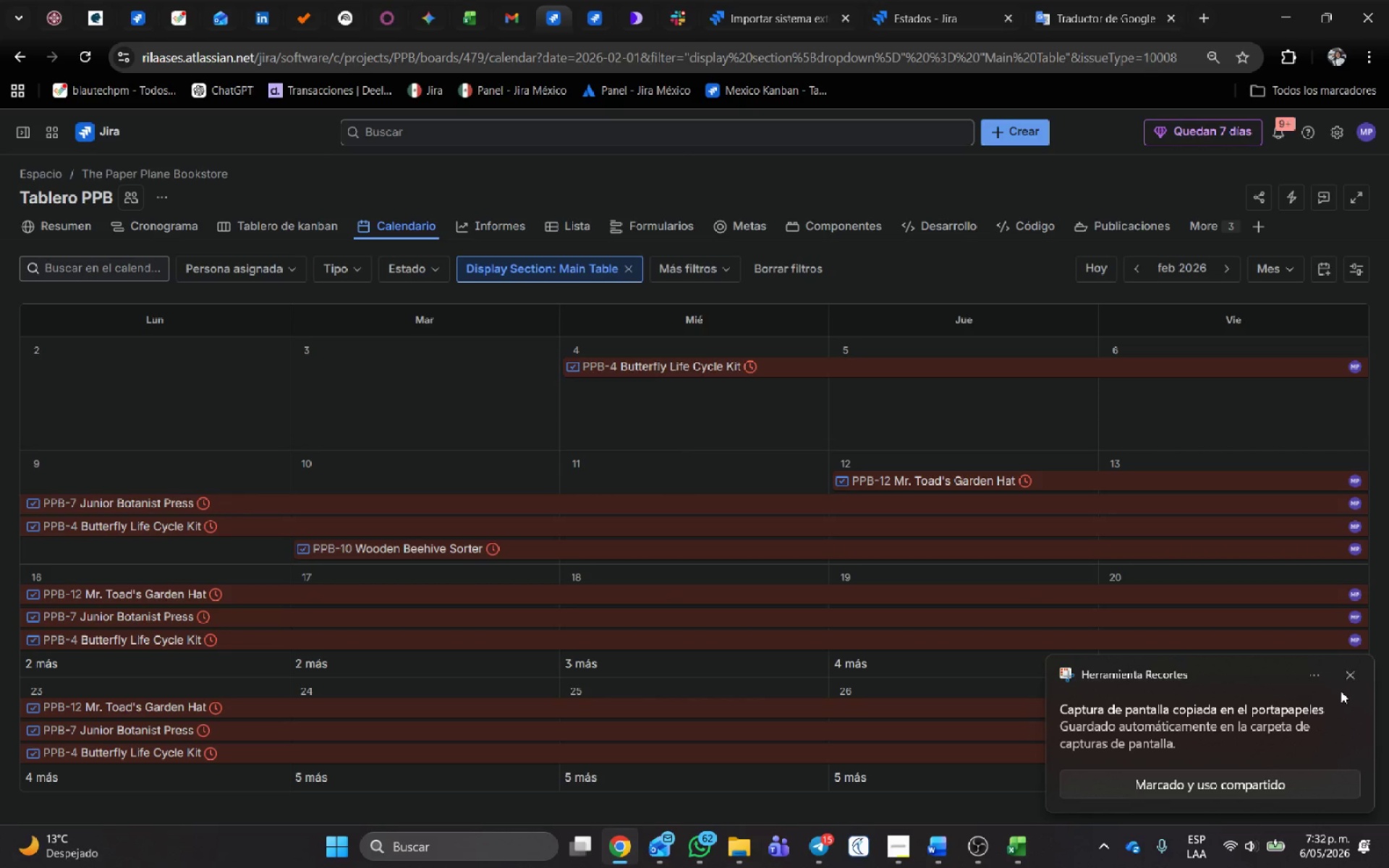 
left_click([1348, 673])
 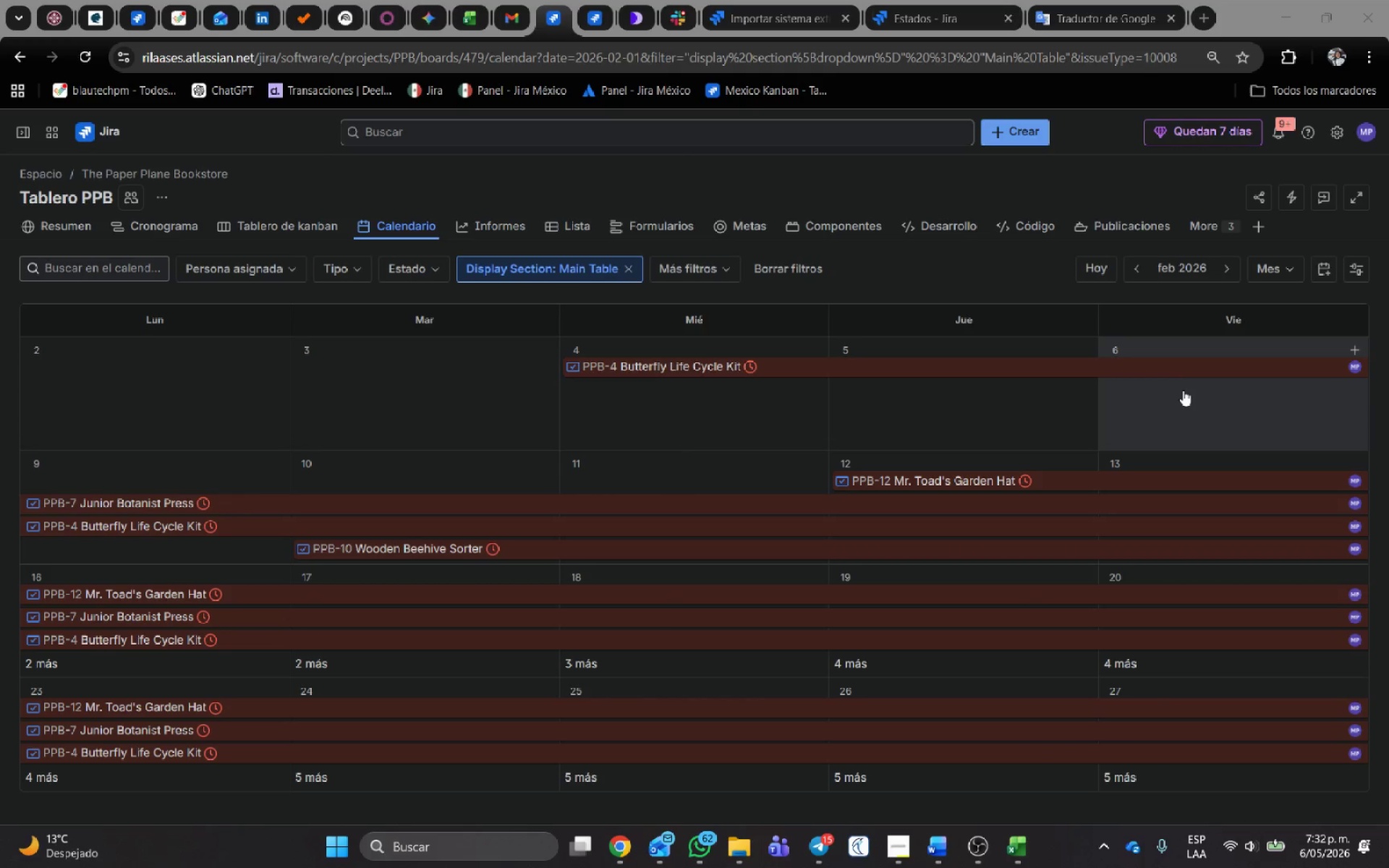 
key(Meta+Shift+S)
 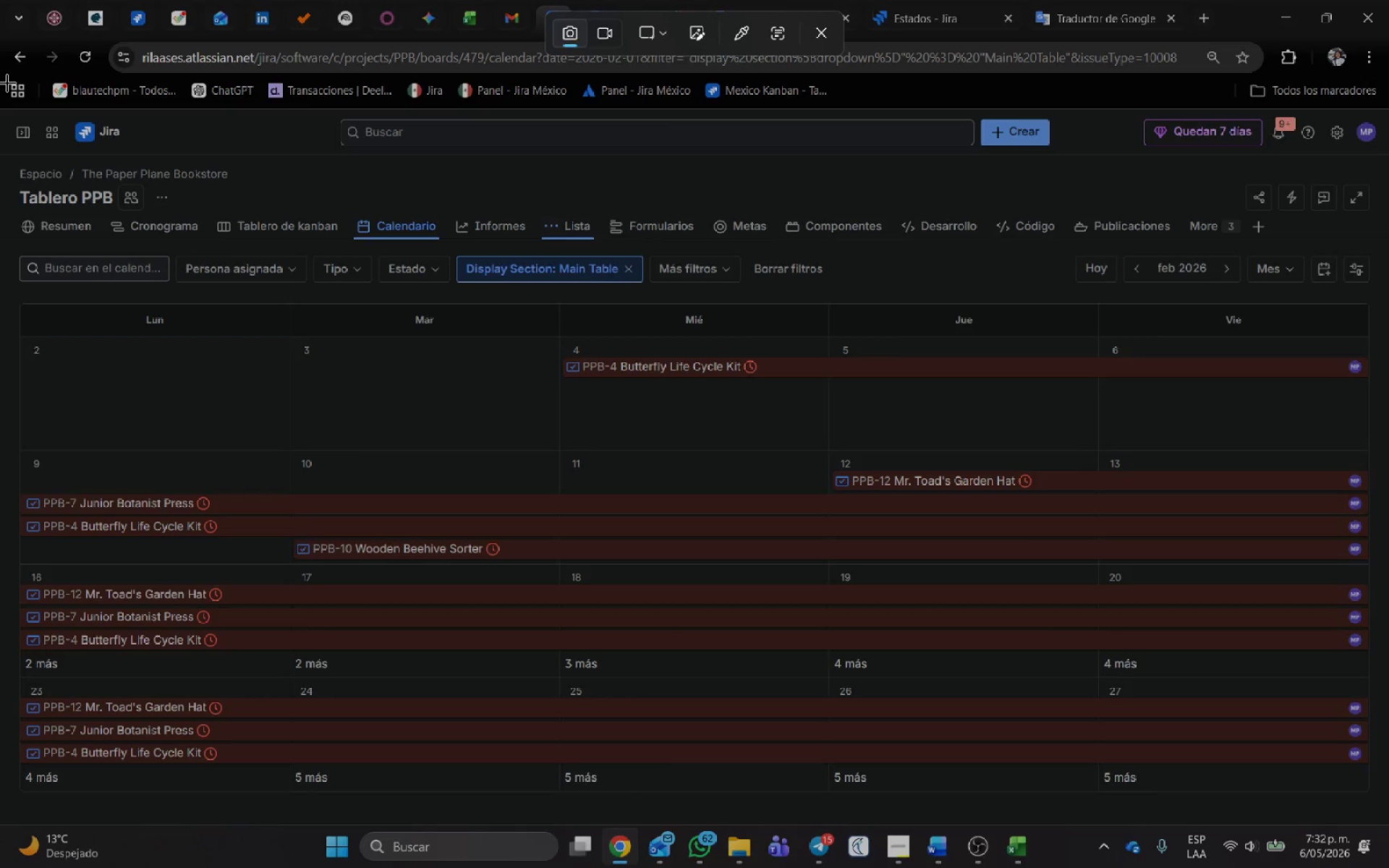 
left_click_drag(start_coordinate=[0, 104], to_coordinate=[1388, 862])
 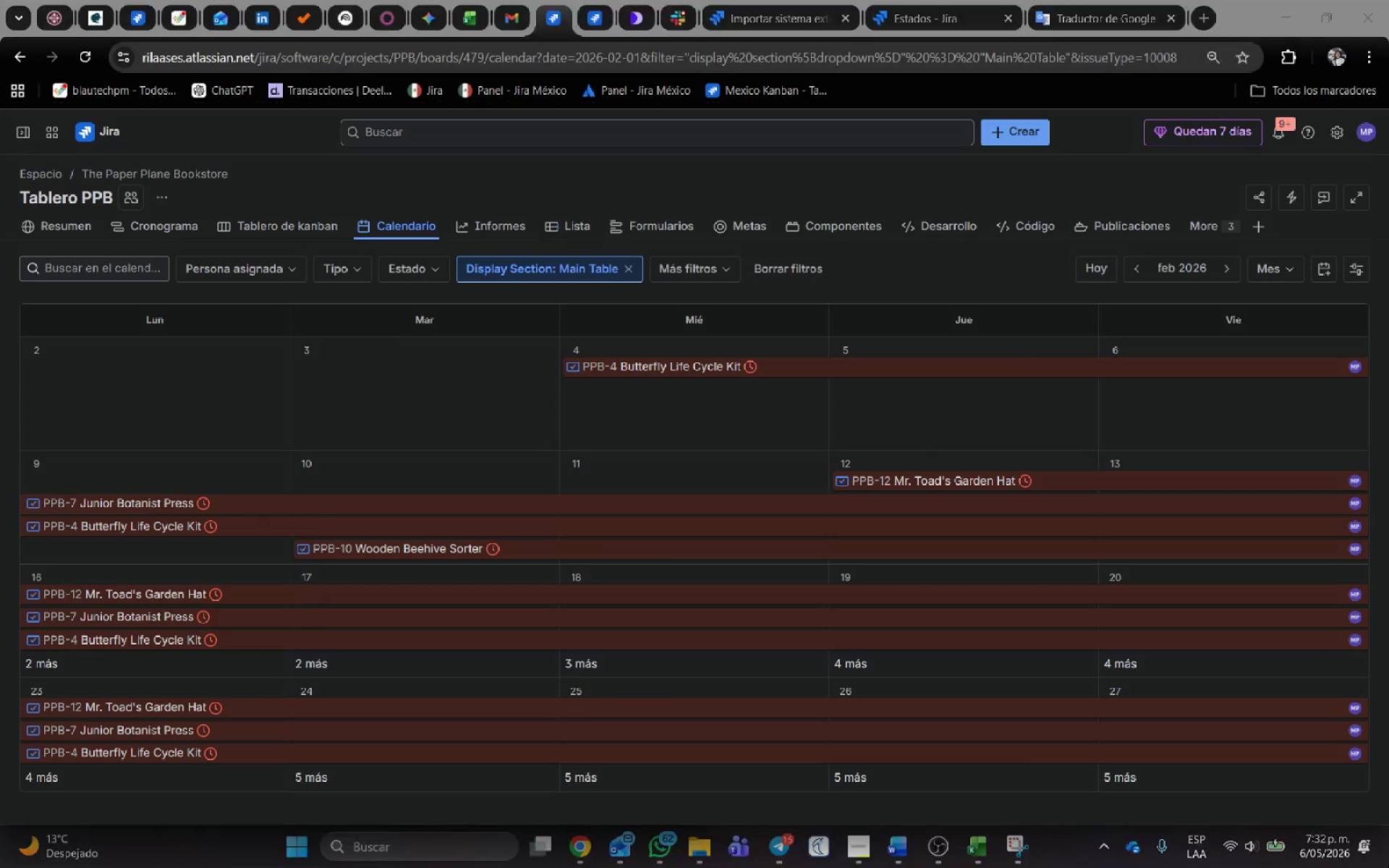 
key(Alt+AltLeft)
 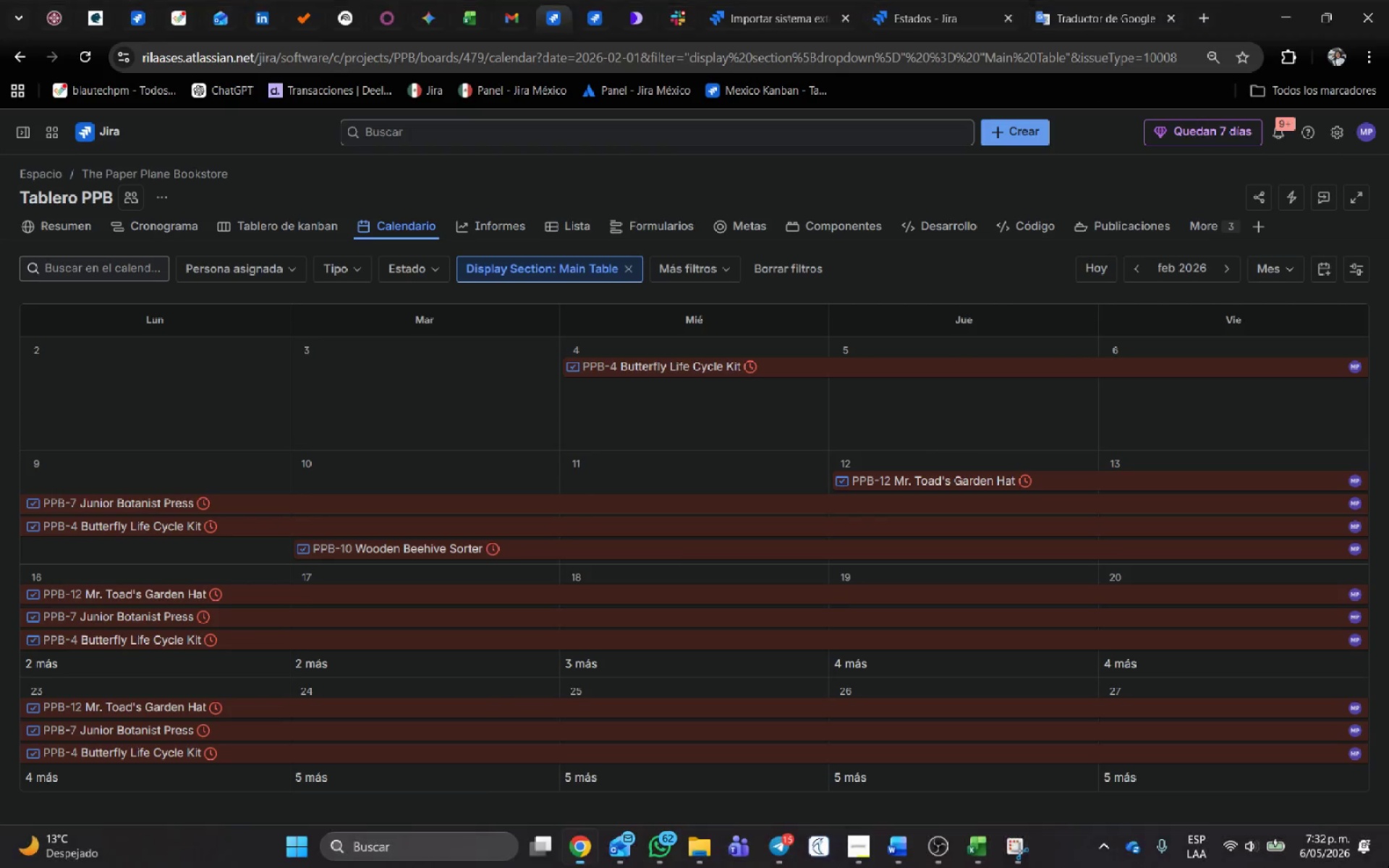 
key(Alt+Tab)
 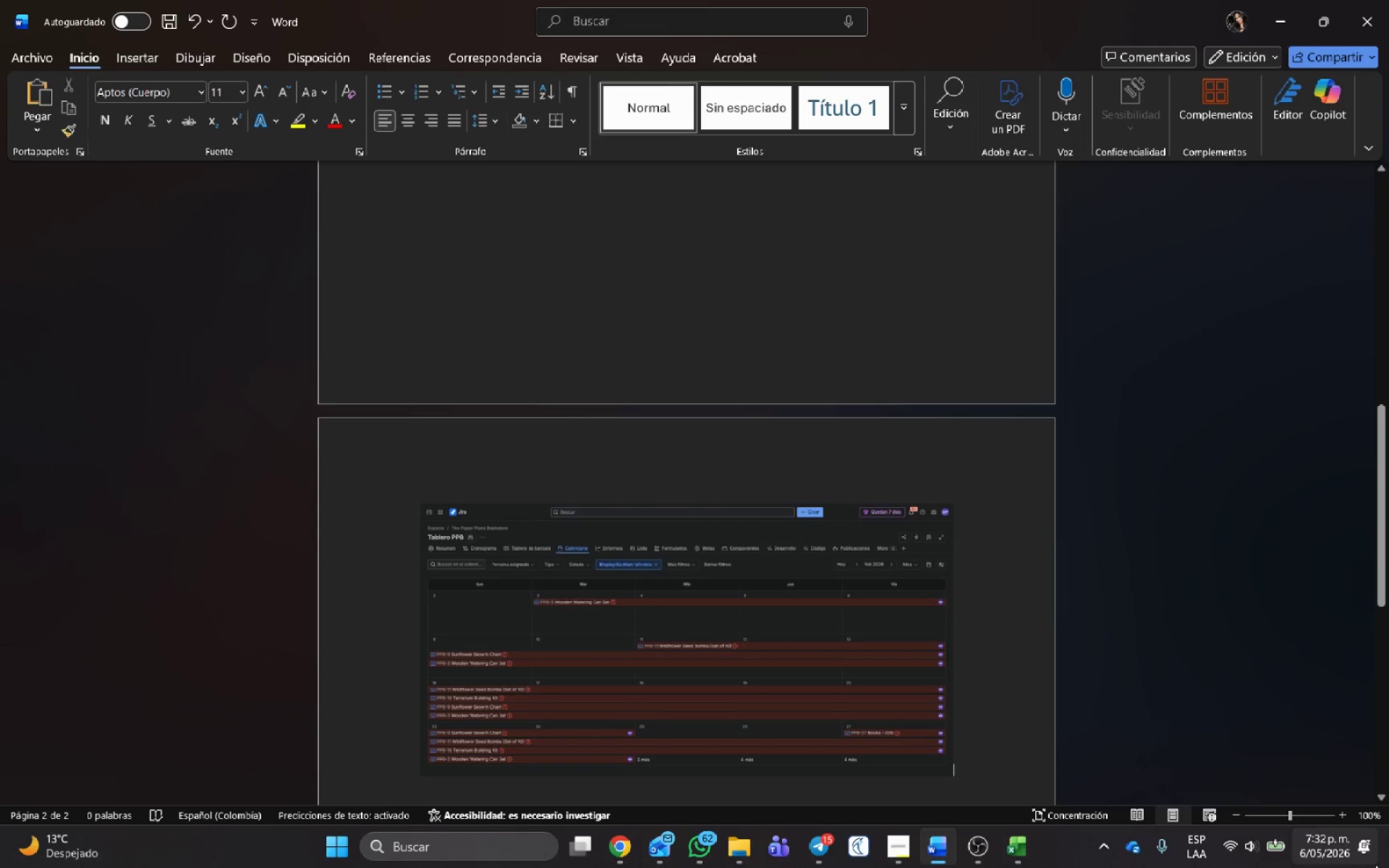 
key(Control+V)
 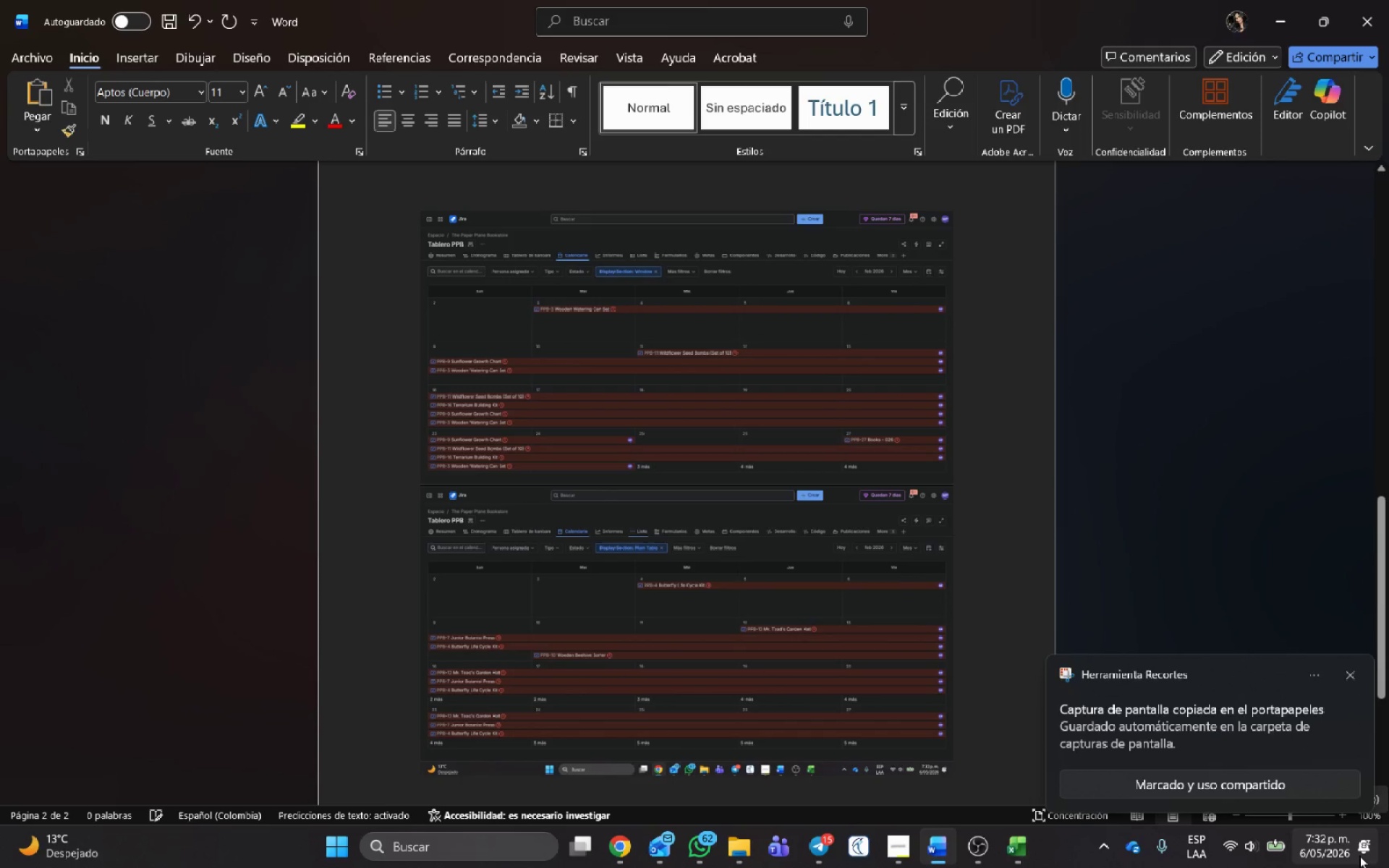 
key(Alt+AltLeft)
 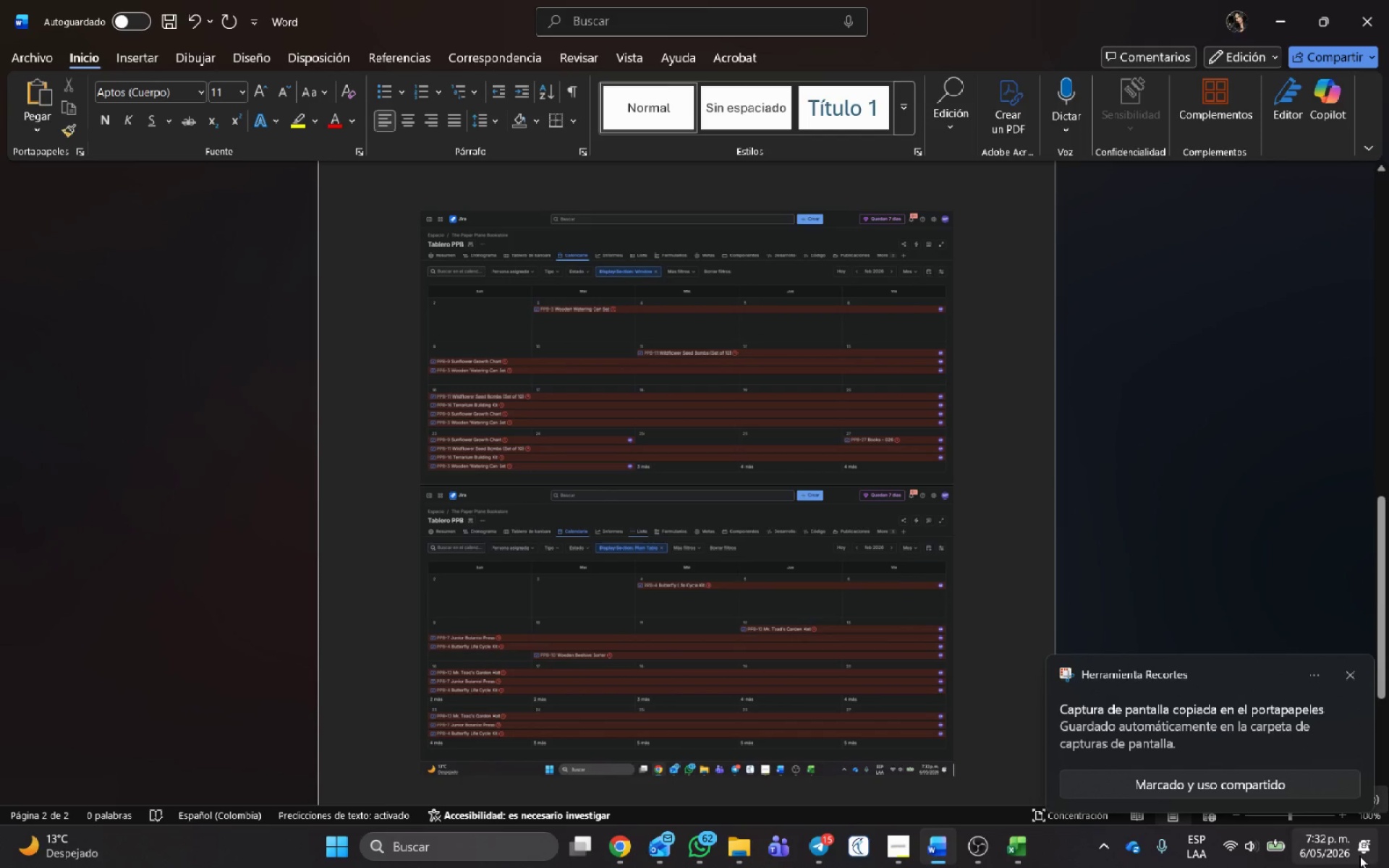 
key(Alt+Tab)
 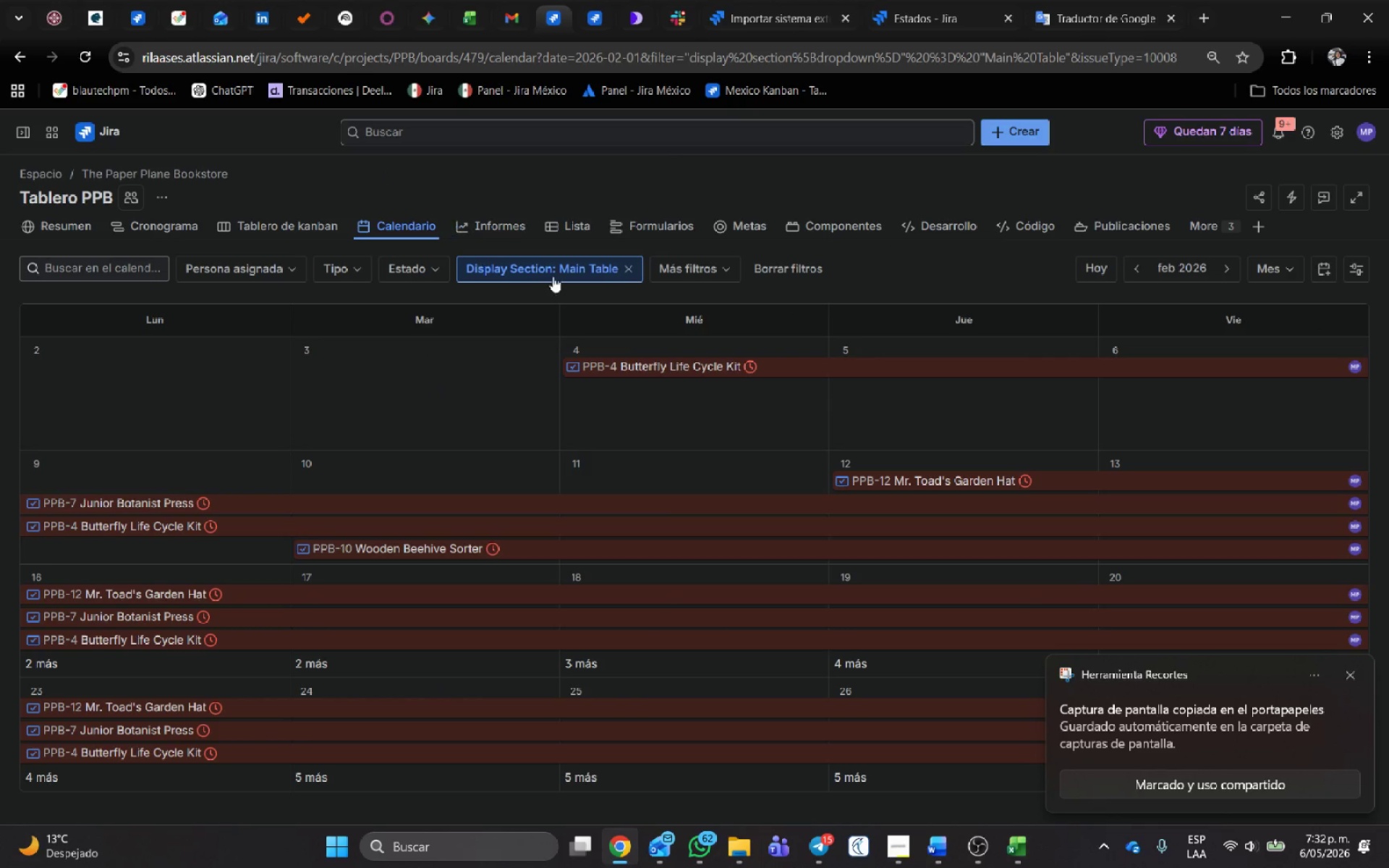 
left_click([562, 276])
 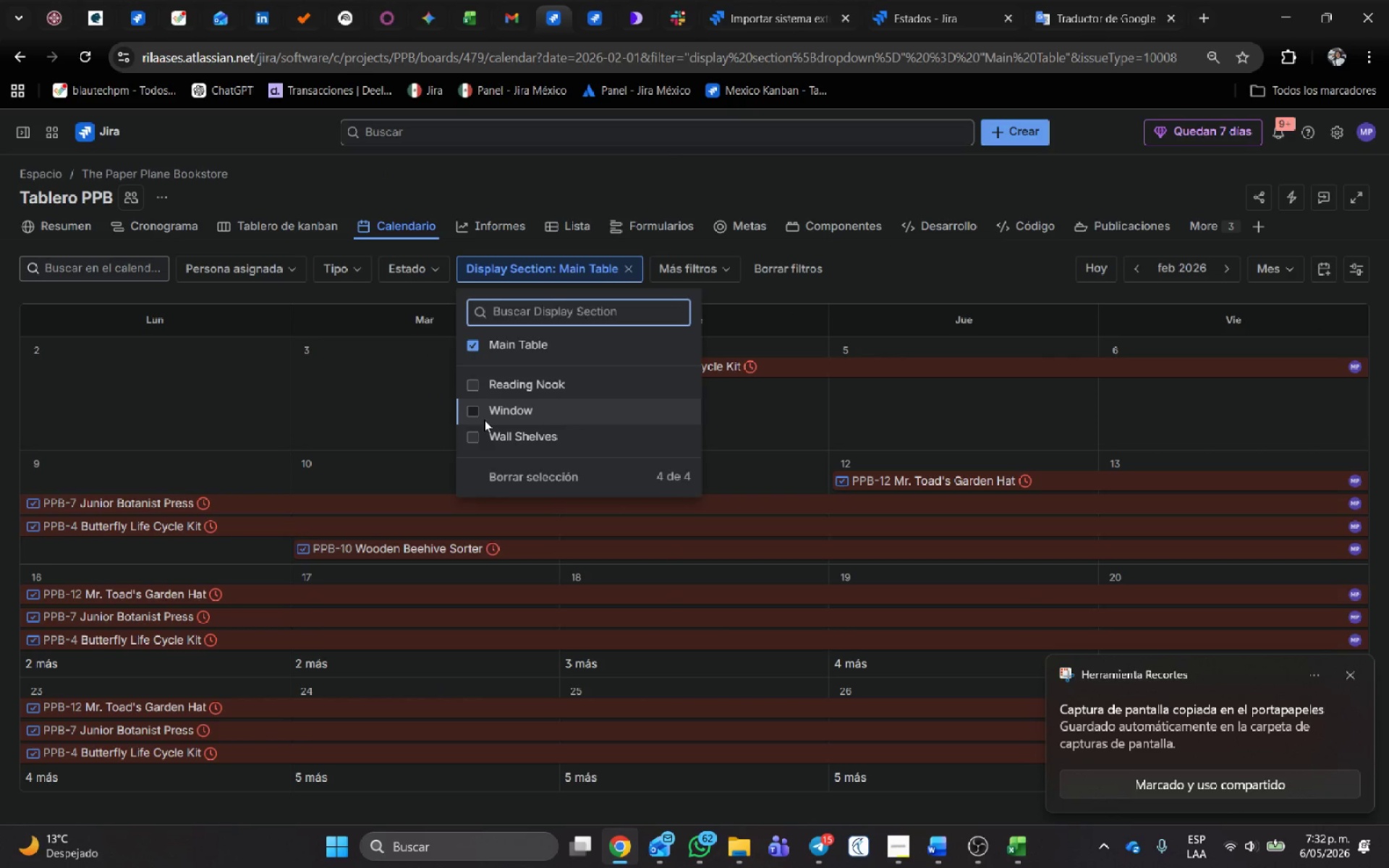 
left_click([483, 434])
 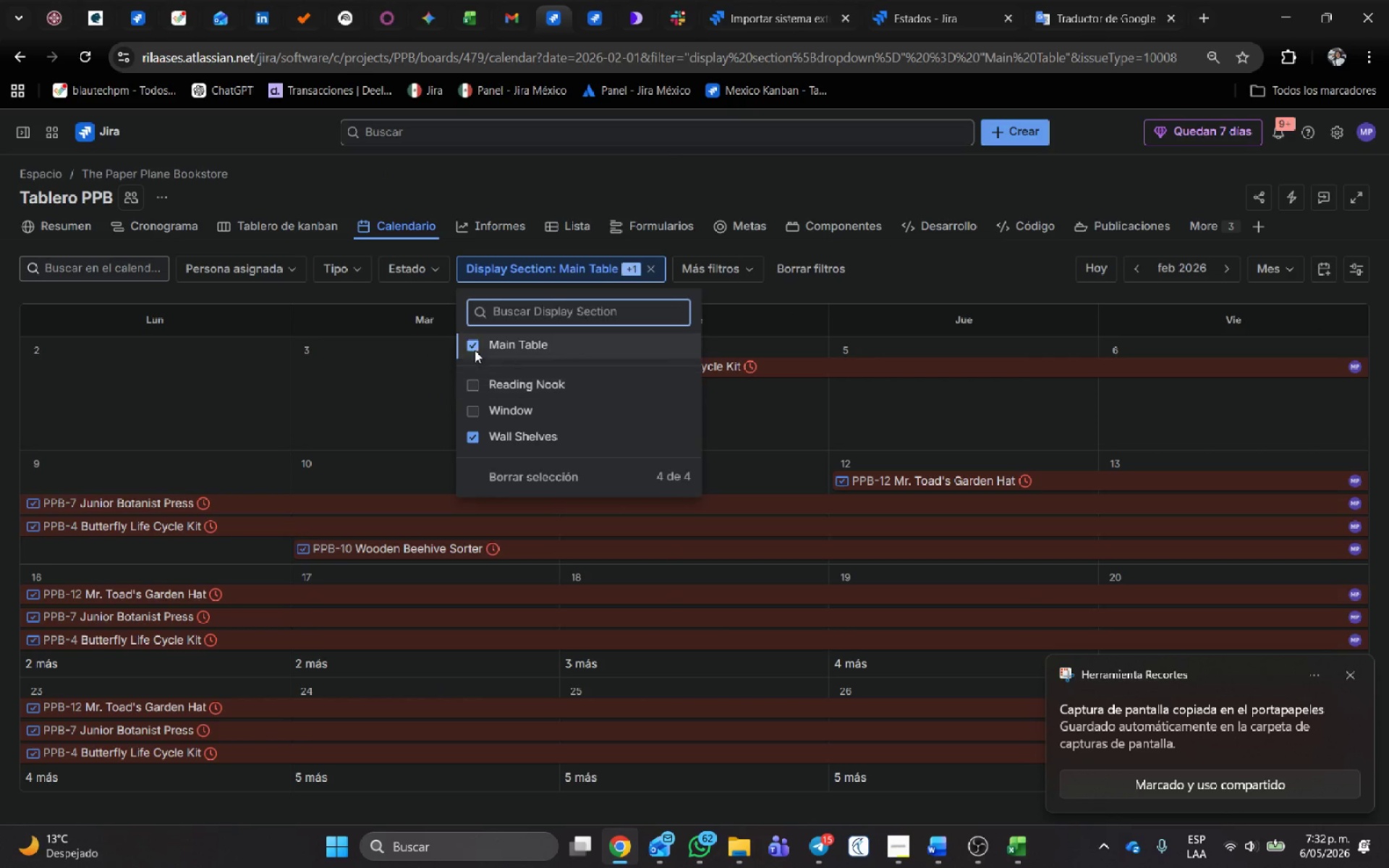 
left_click([469, 340])
 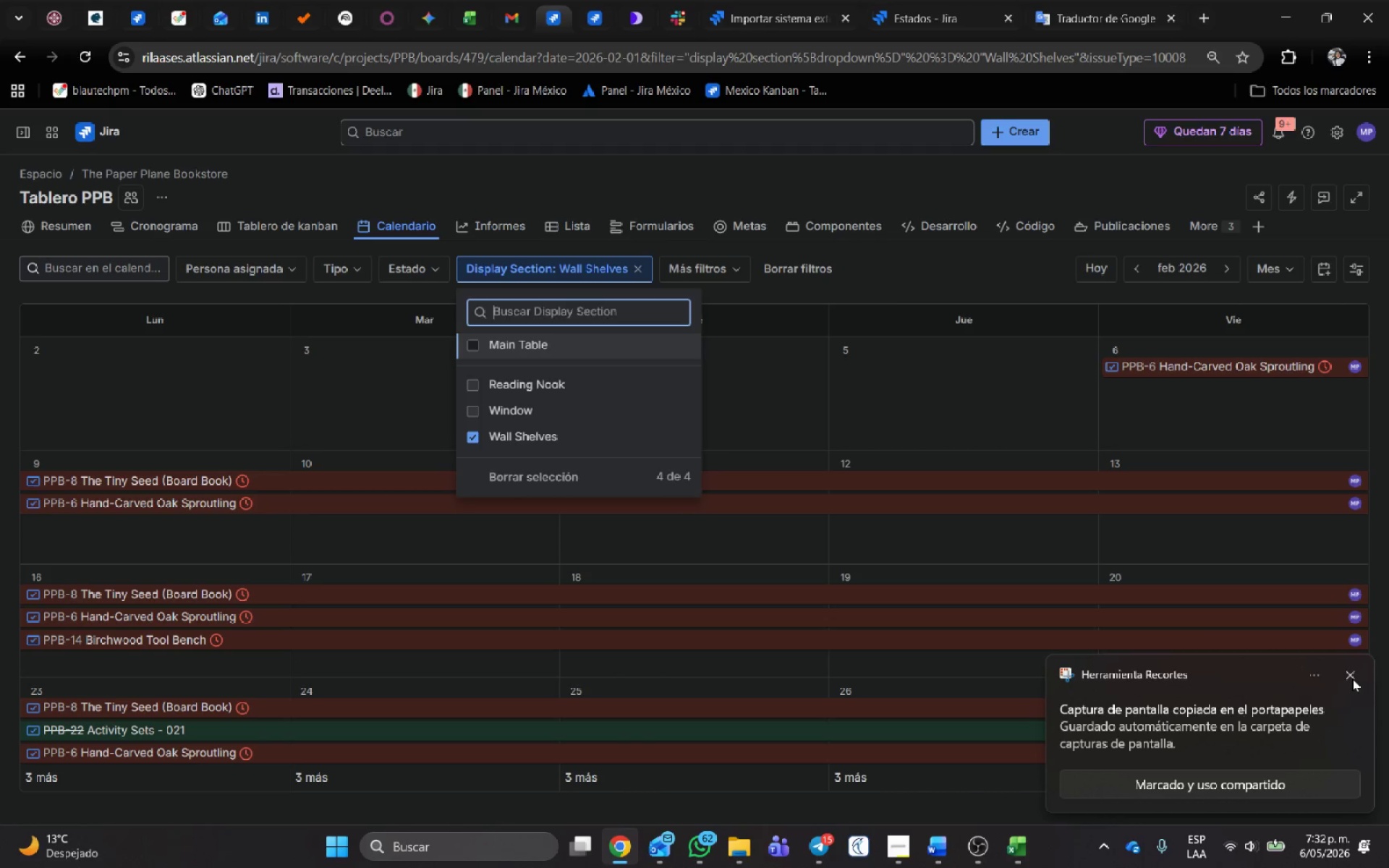 
left_click([1352, 678])
 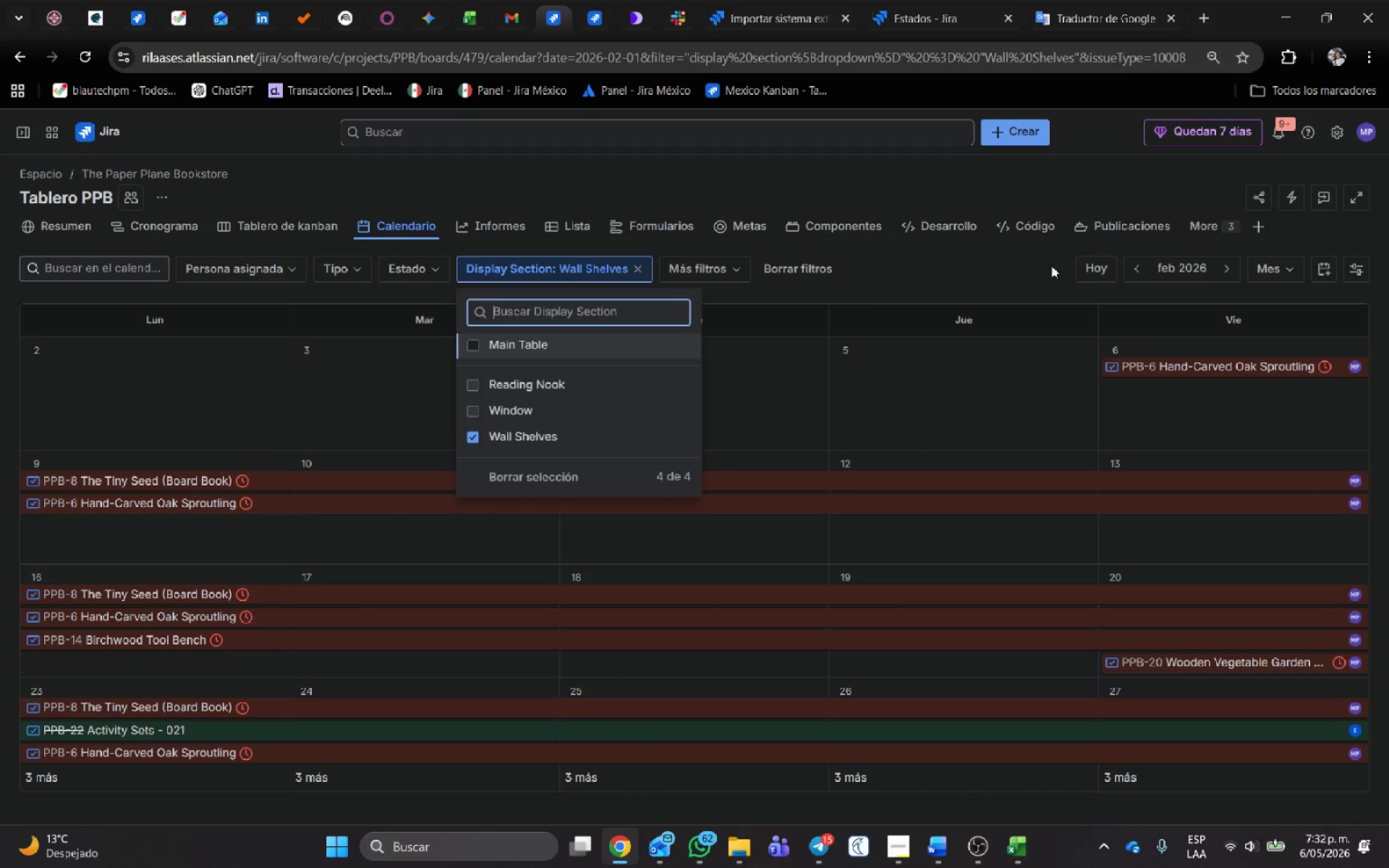 
left_click([1017, 264])
 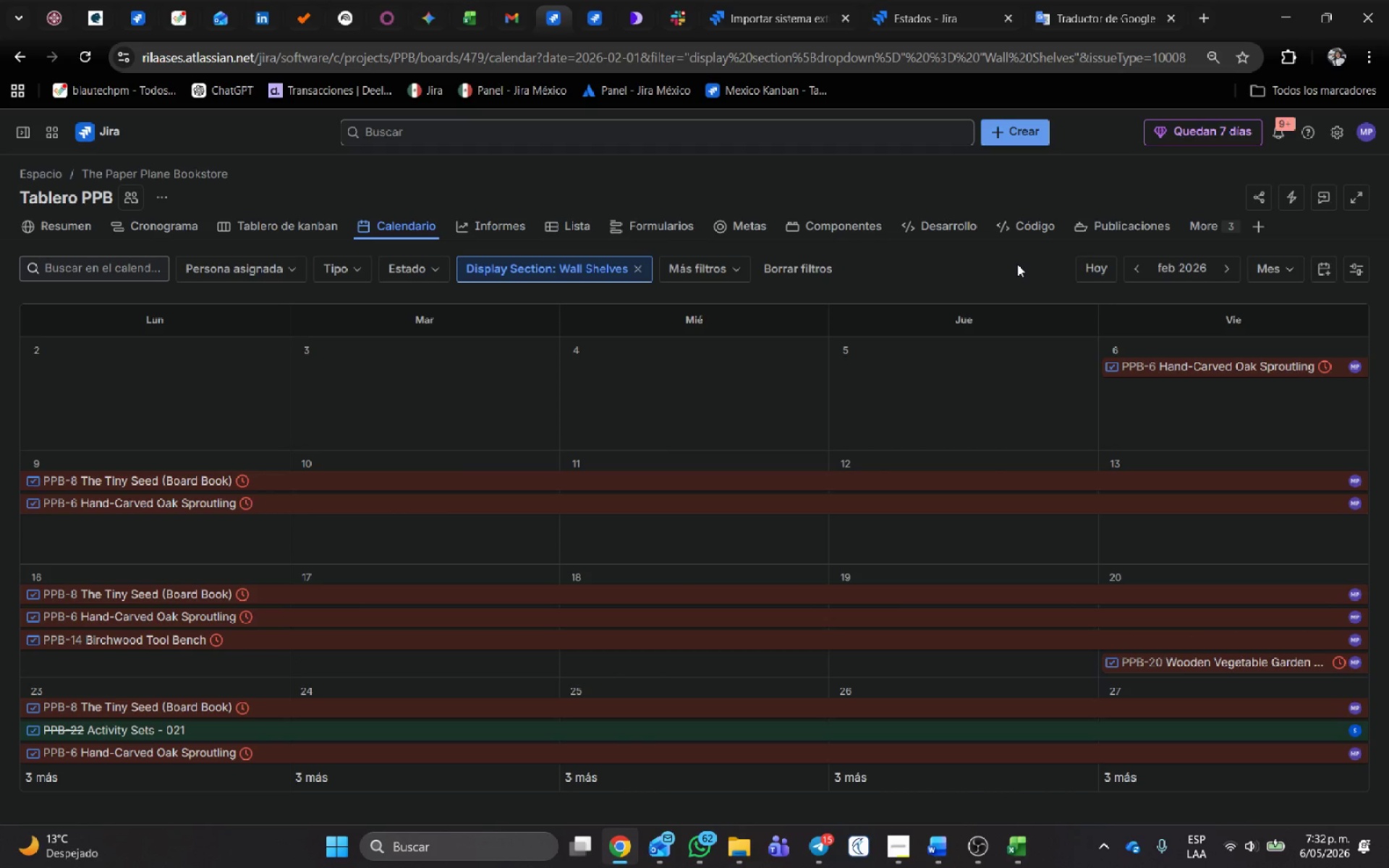 
key(Meta+Shift+ShiftLeft)
 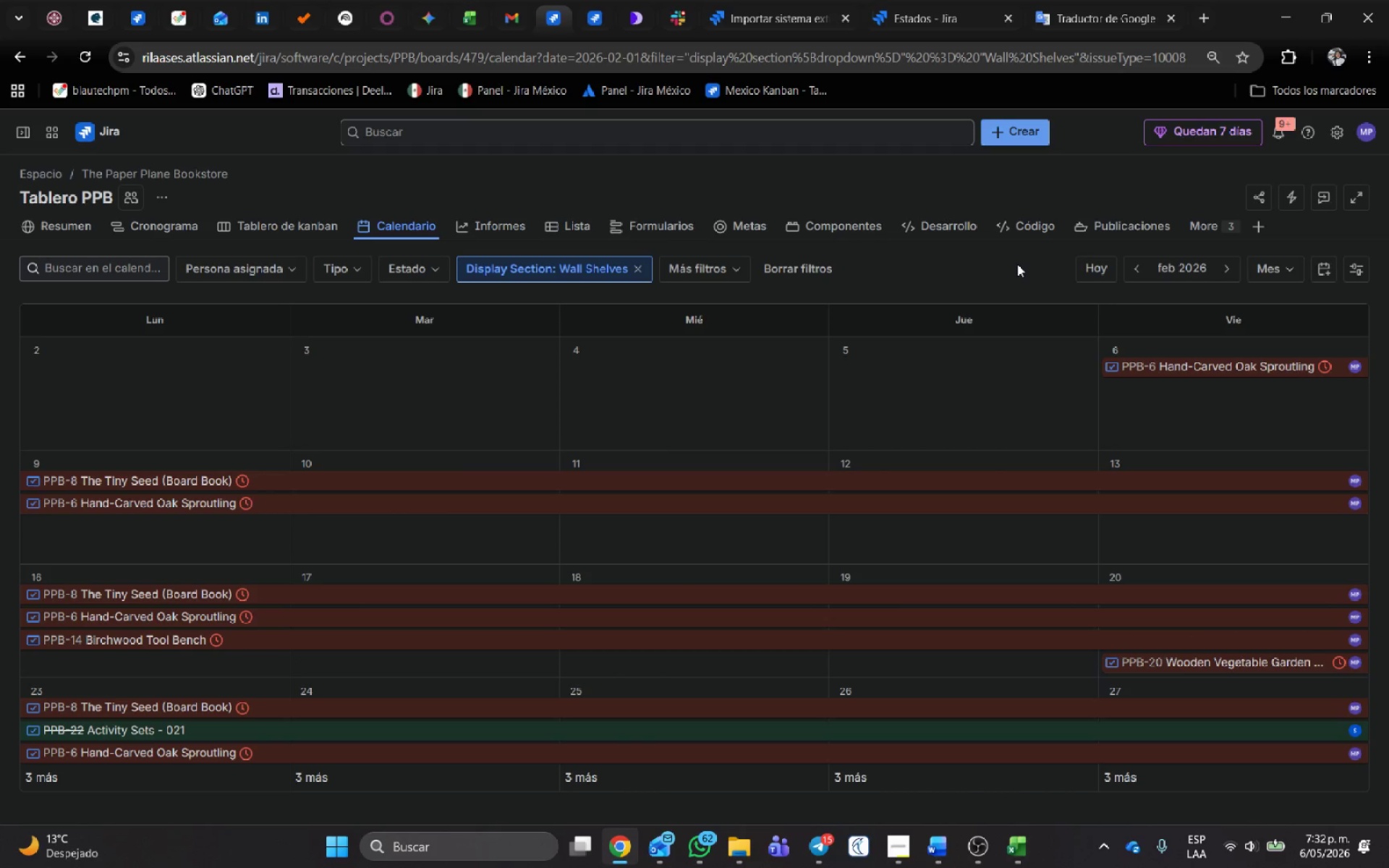 
key(Meta+Shift+S)
 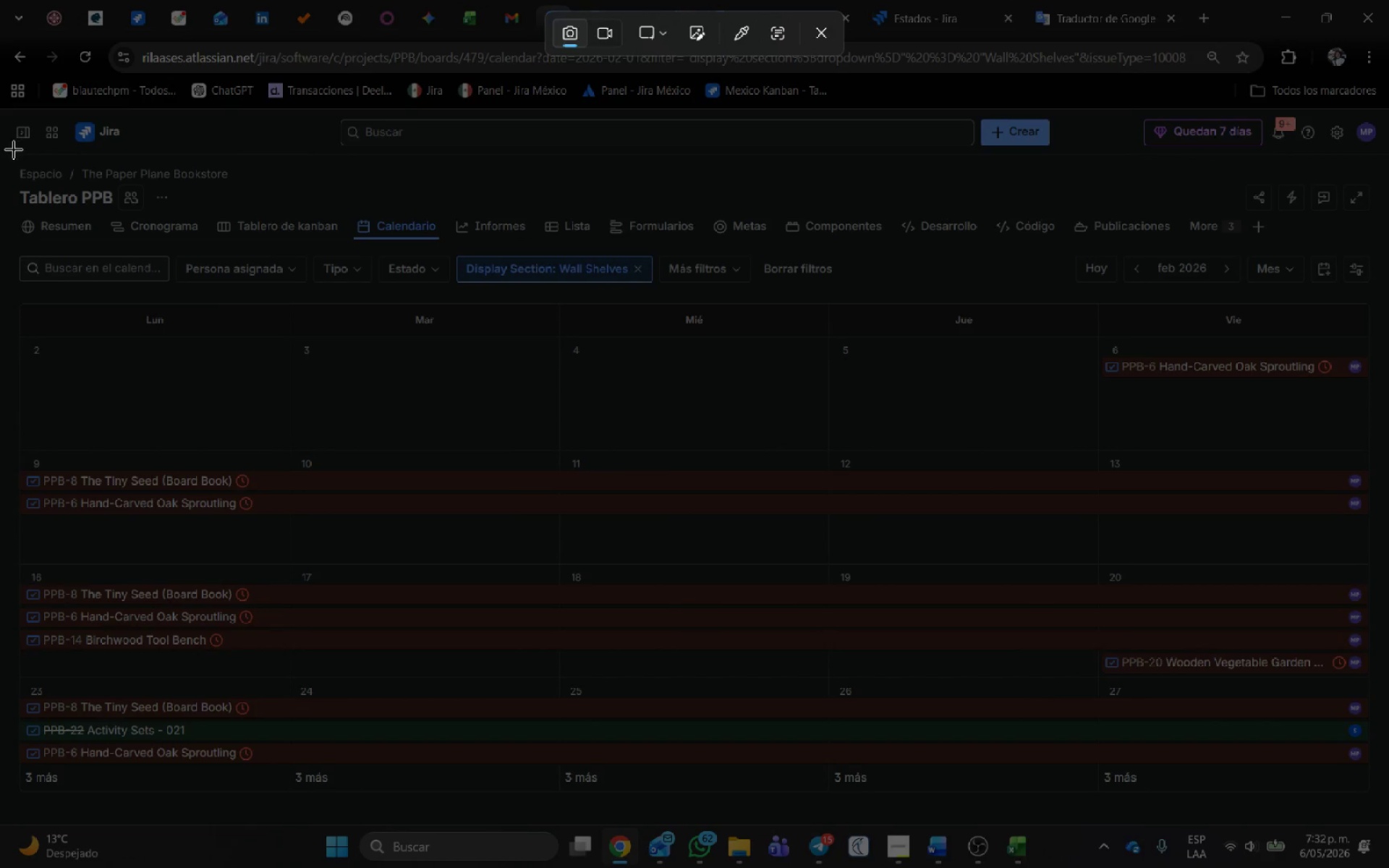 
left_click_drag(start_coordinate=[0, 106], to_coordinate=[1388, 863])
 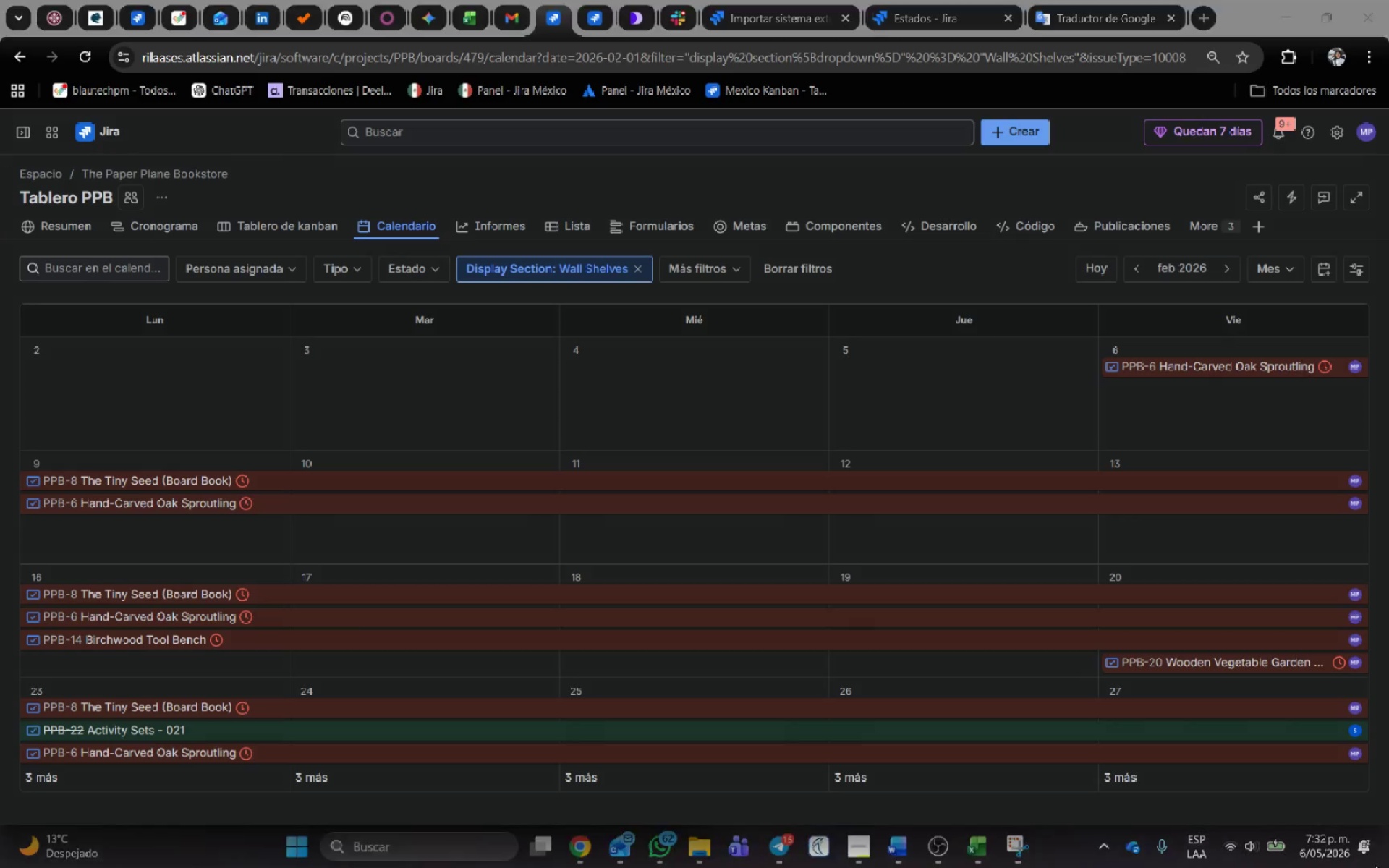 
key(Alt+AltLeft)
 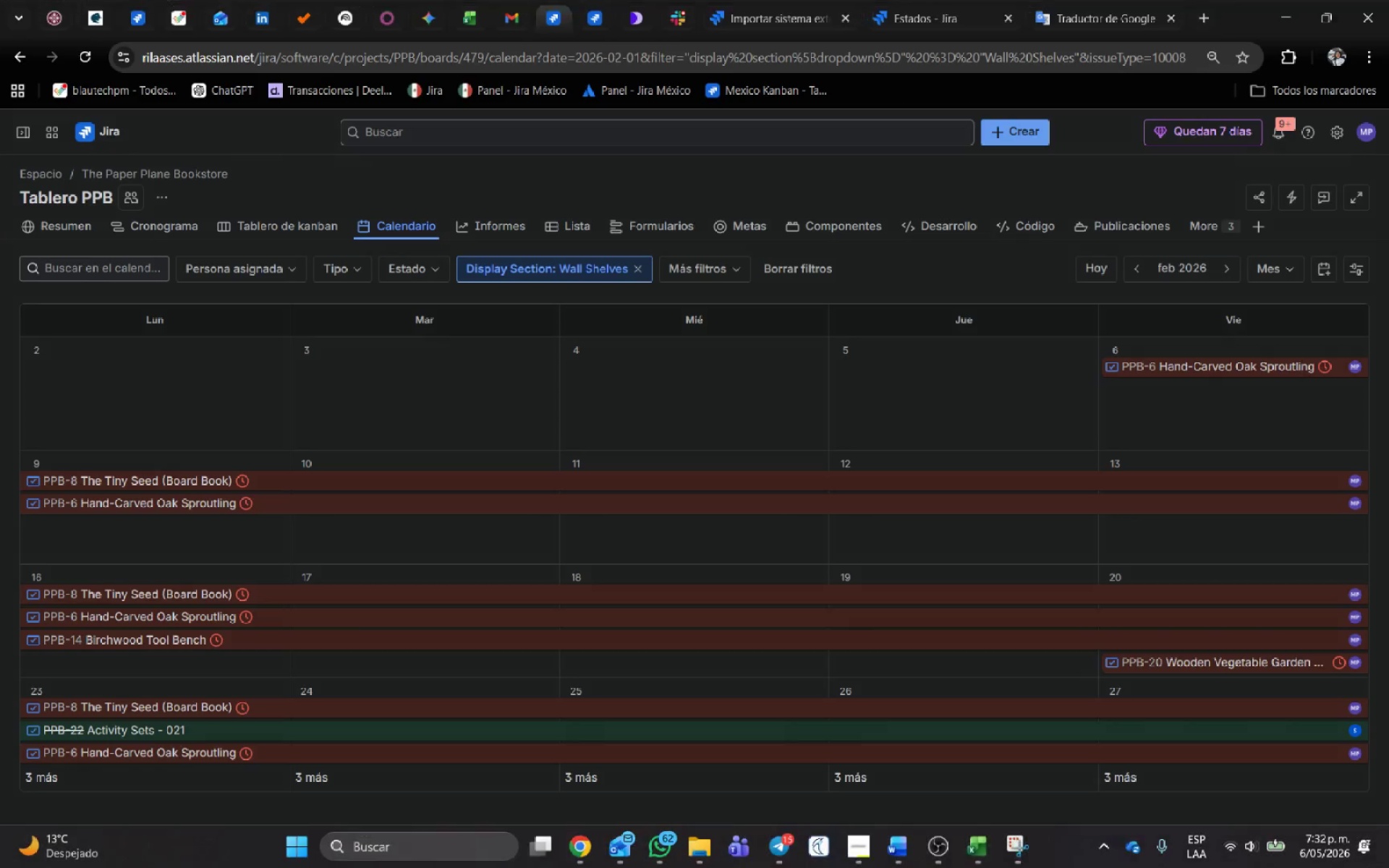 
key(Alt+Tab)
 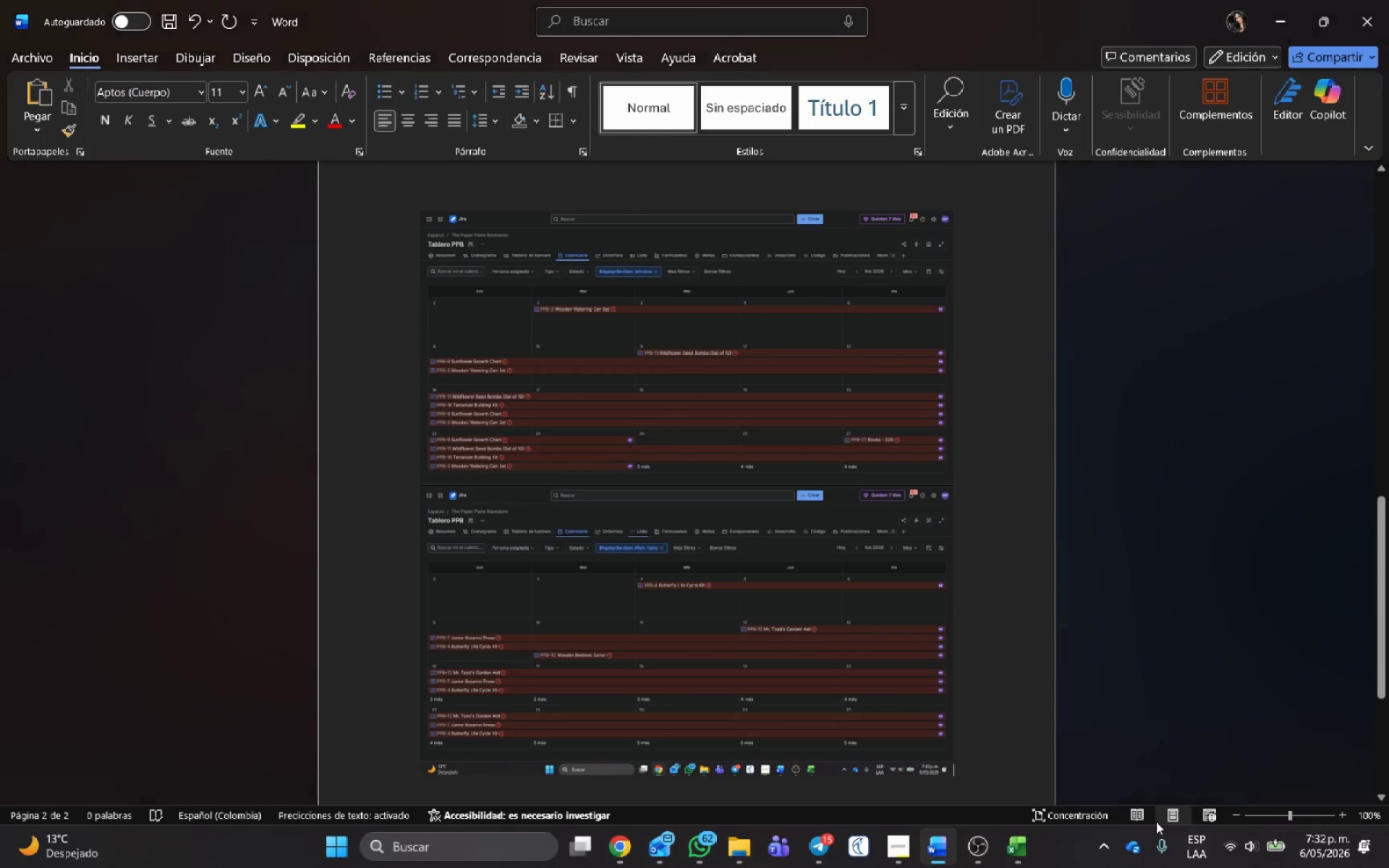 
key(Control+V)
 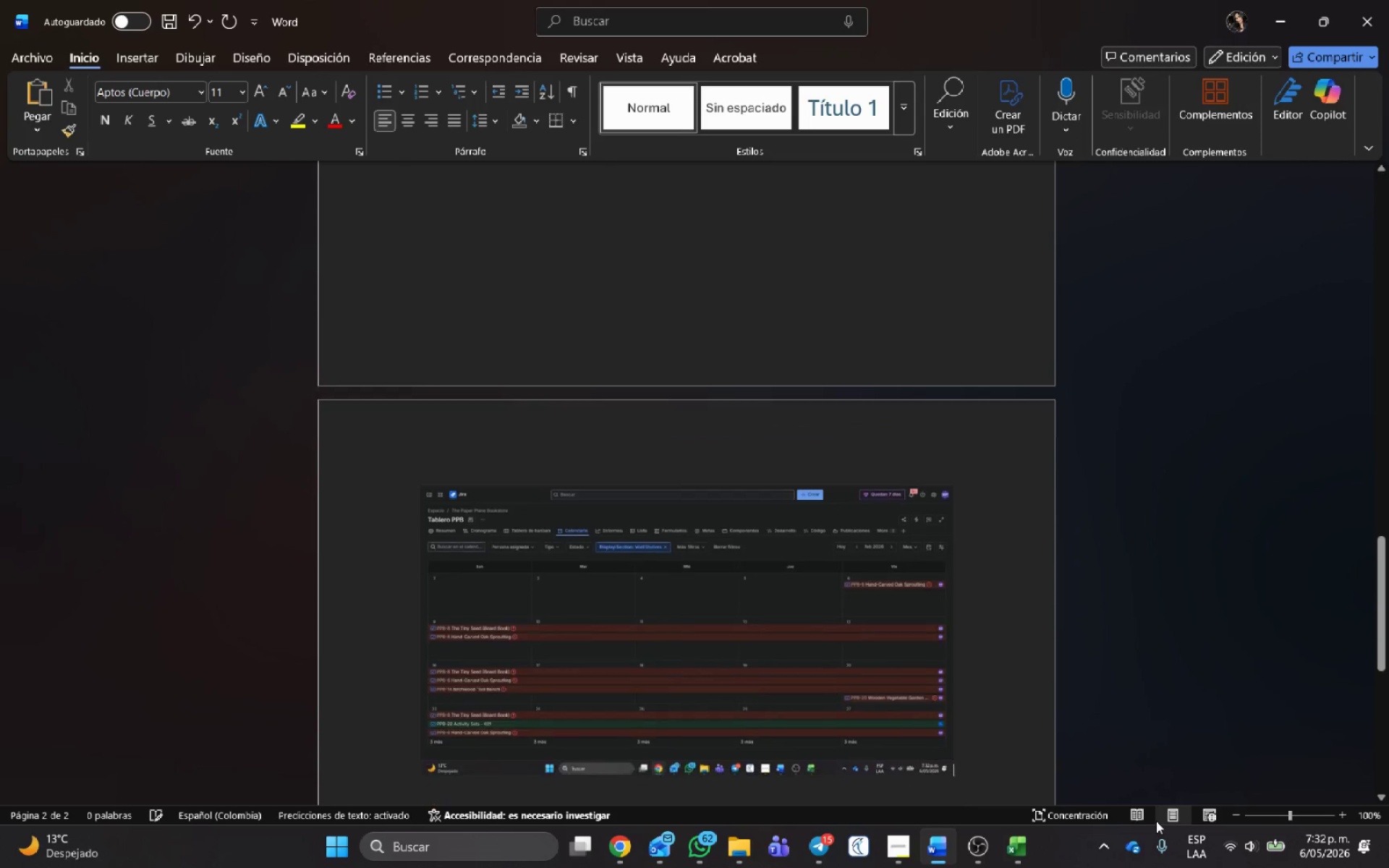 
key(Control+G)
 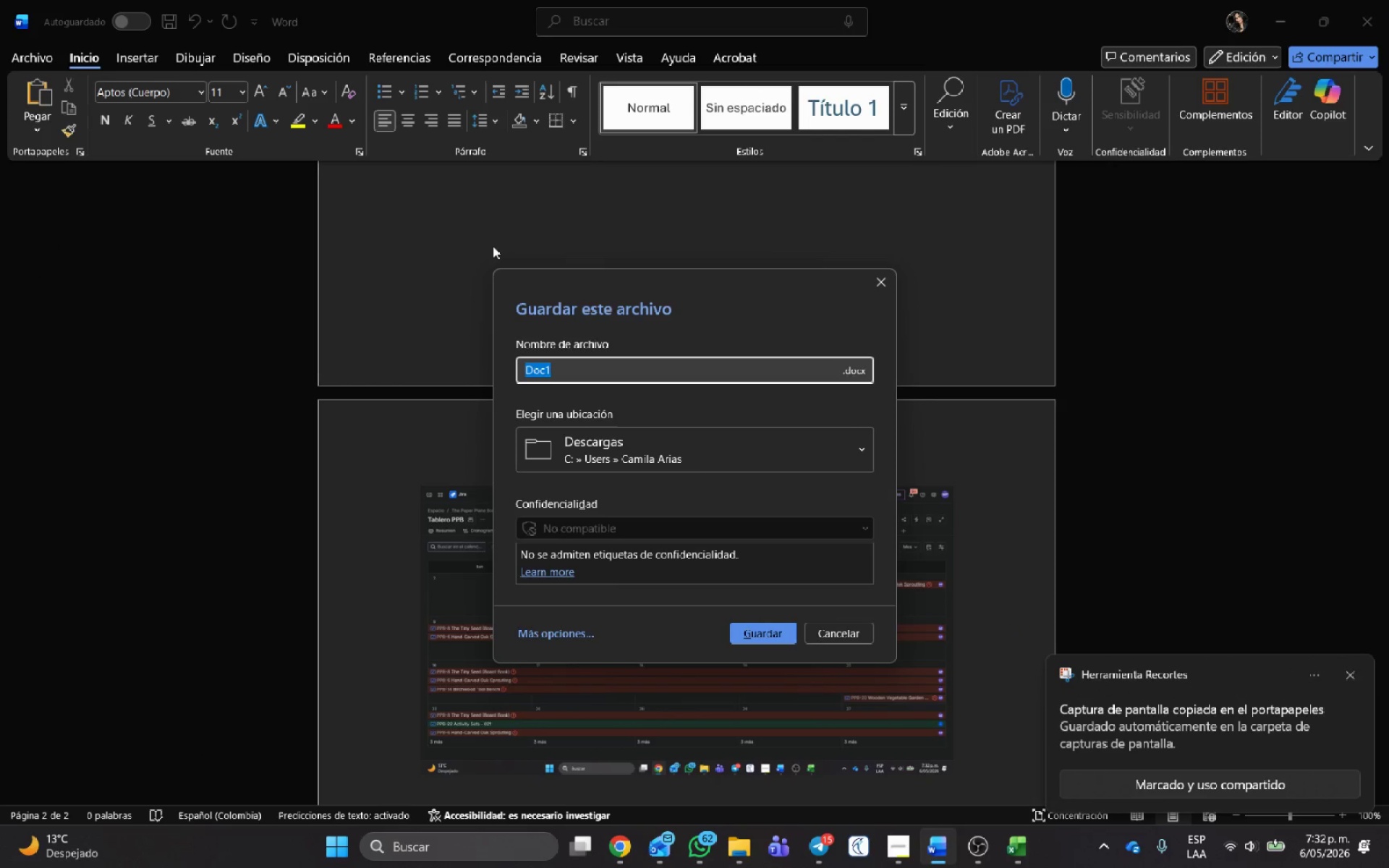 
type(View Calendar )
 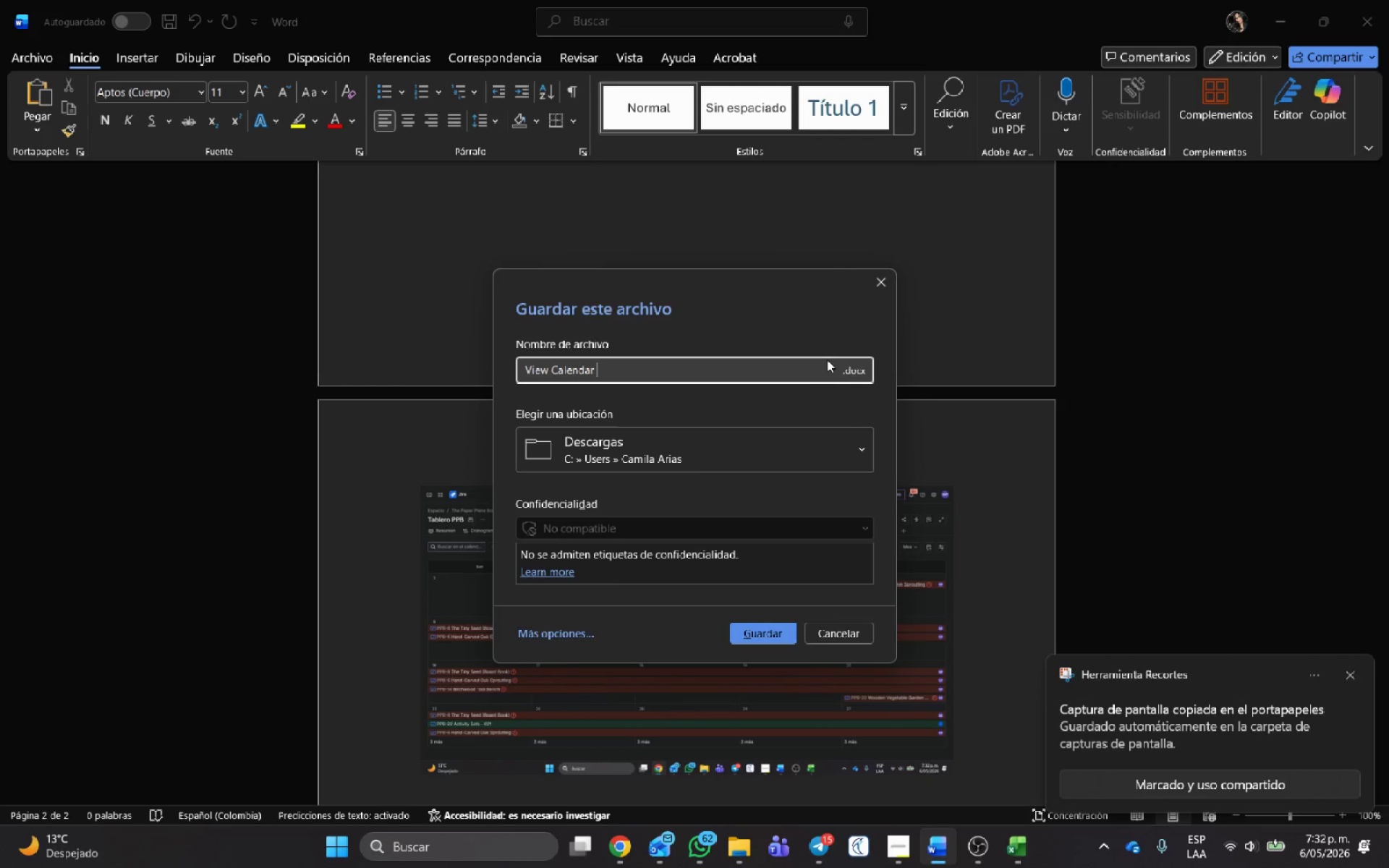 
left_click([862, 363])
 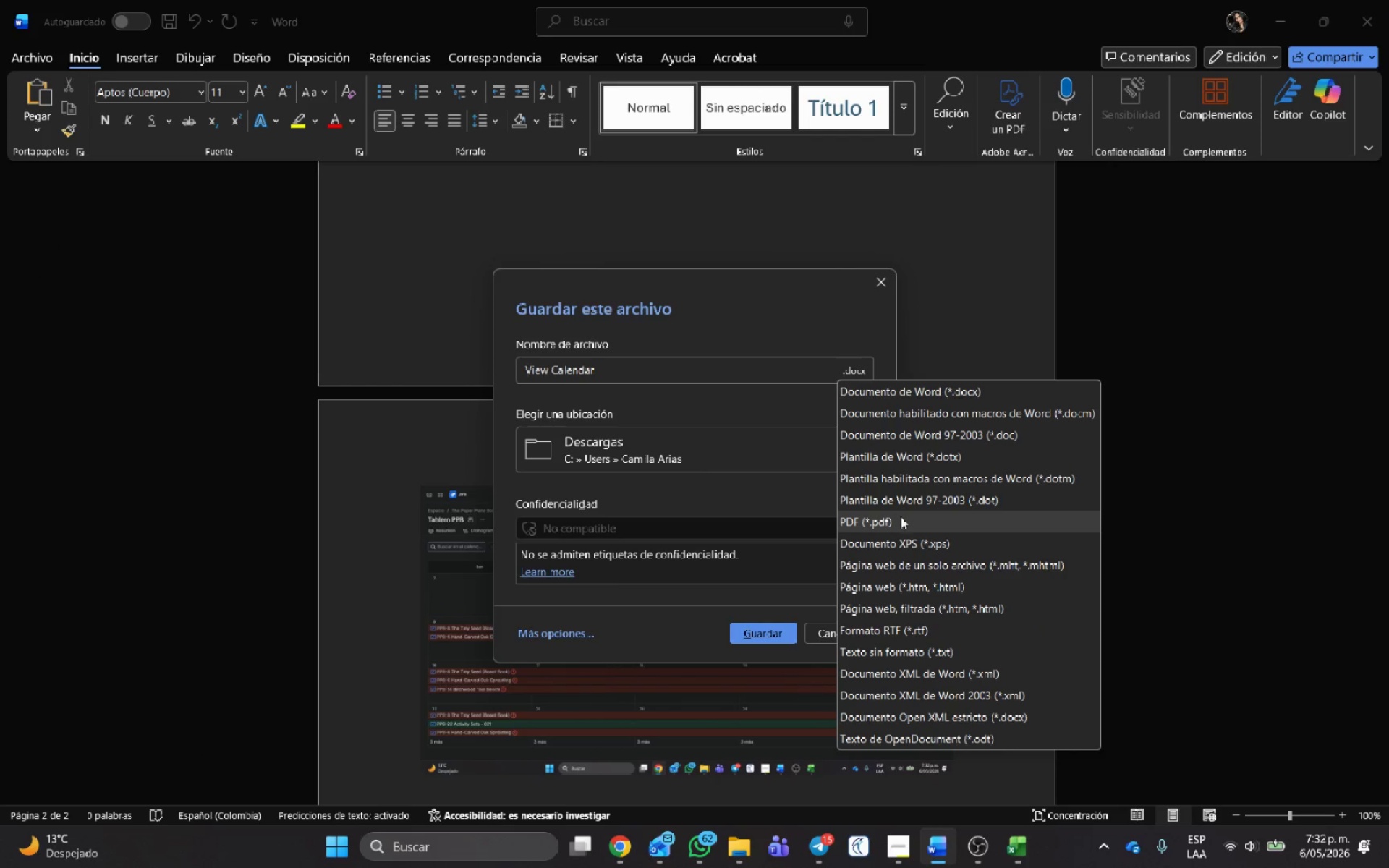 
left_click([900, 518])
 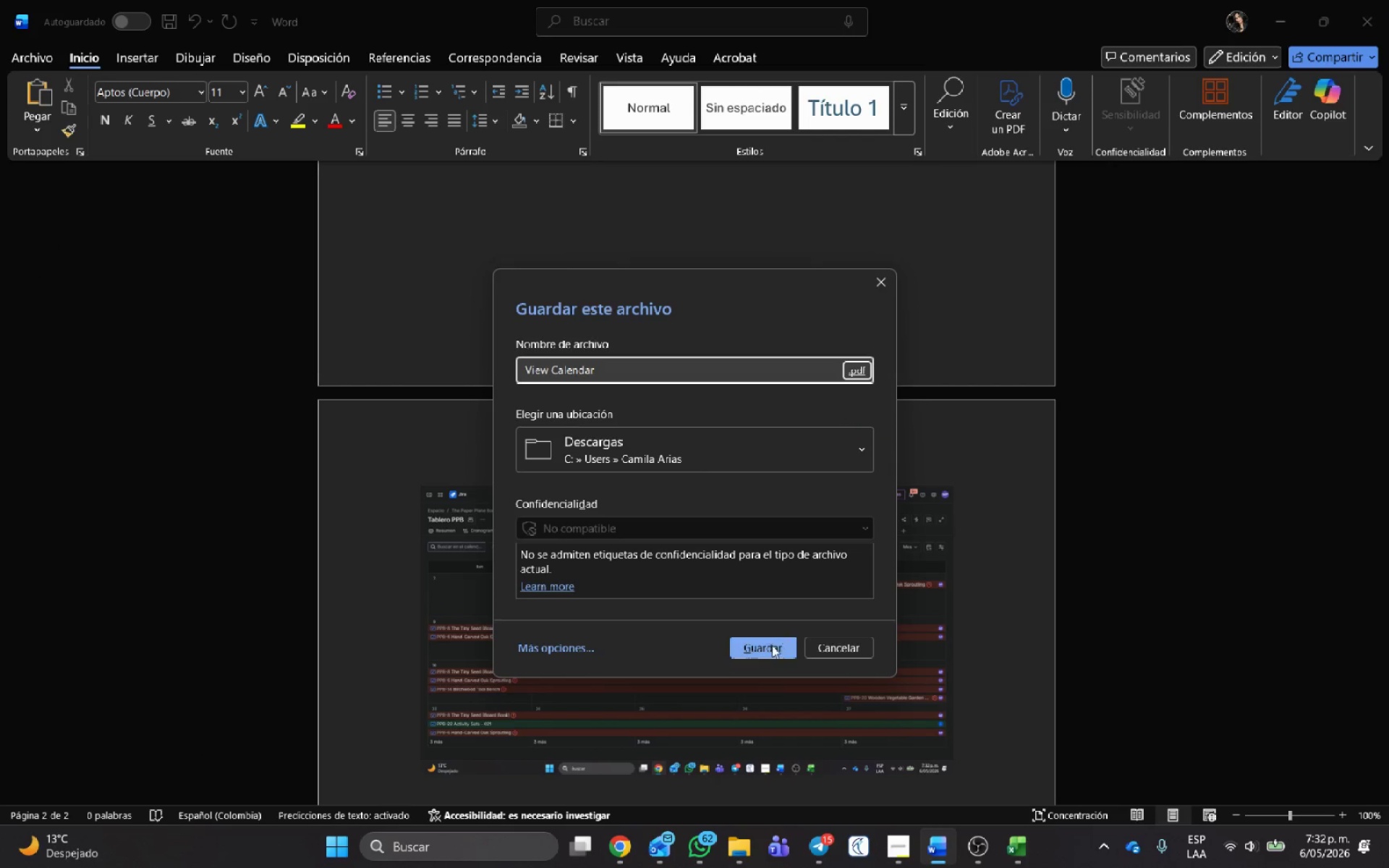 
left_click([770, 647])
 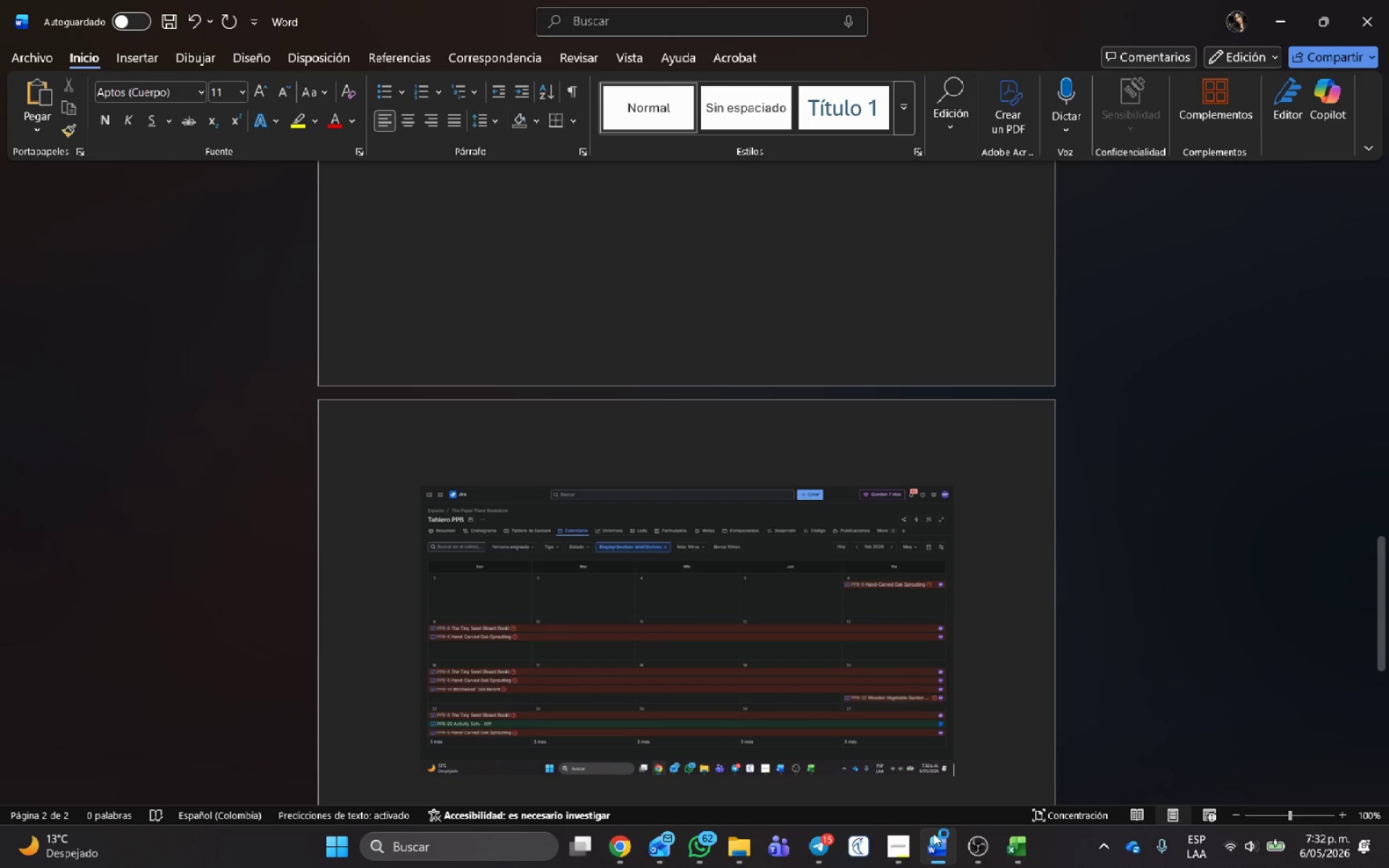 
mouse_move([906, 827])
 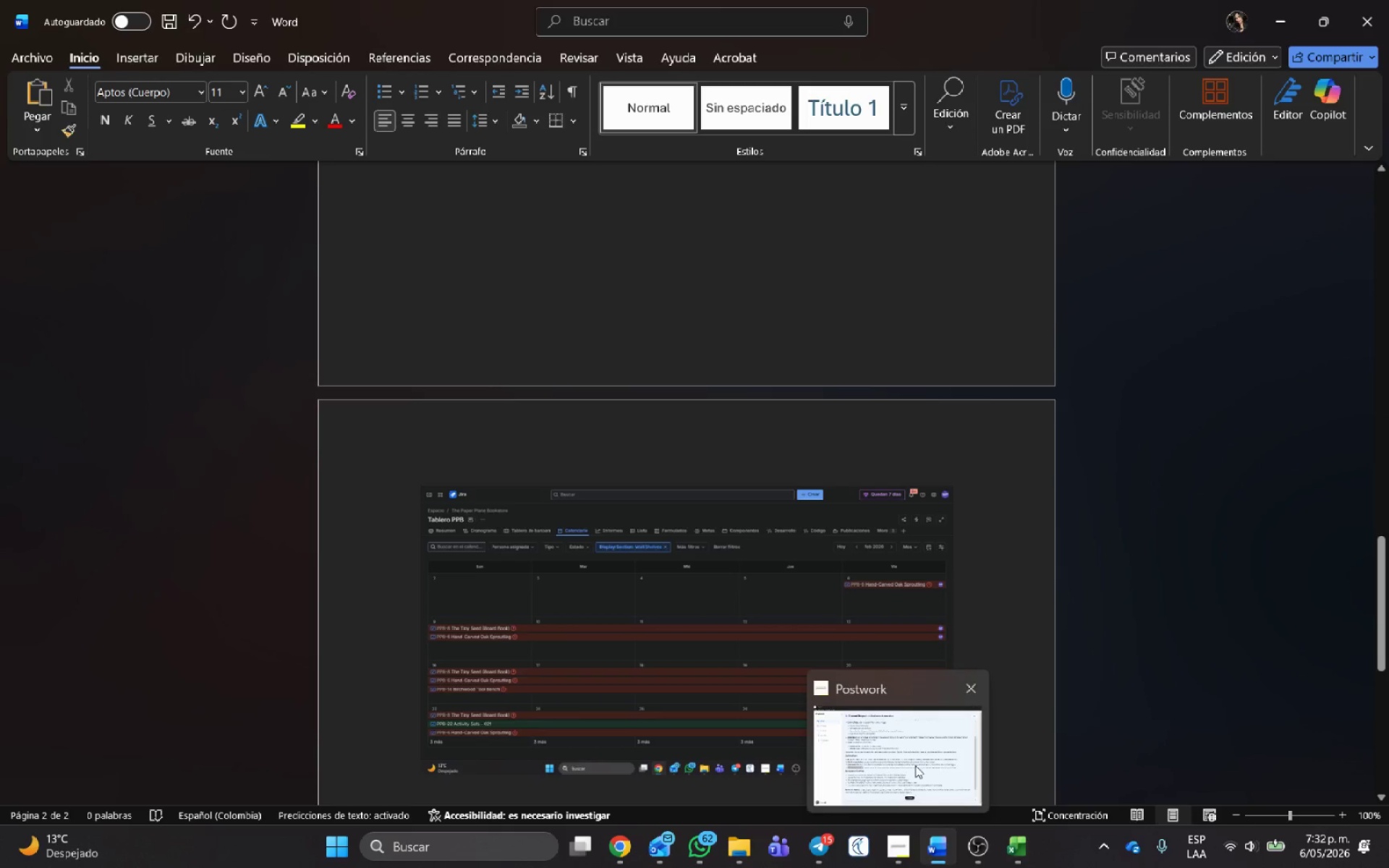 
left_click([915, 765])